 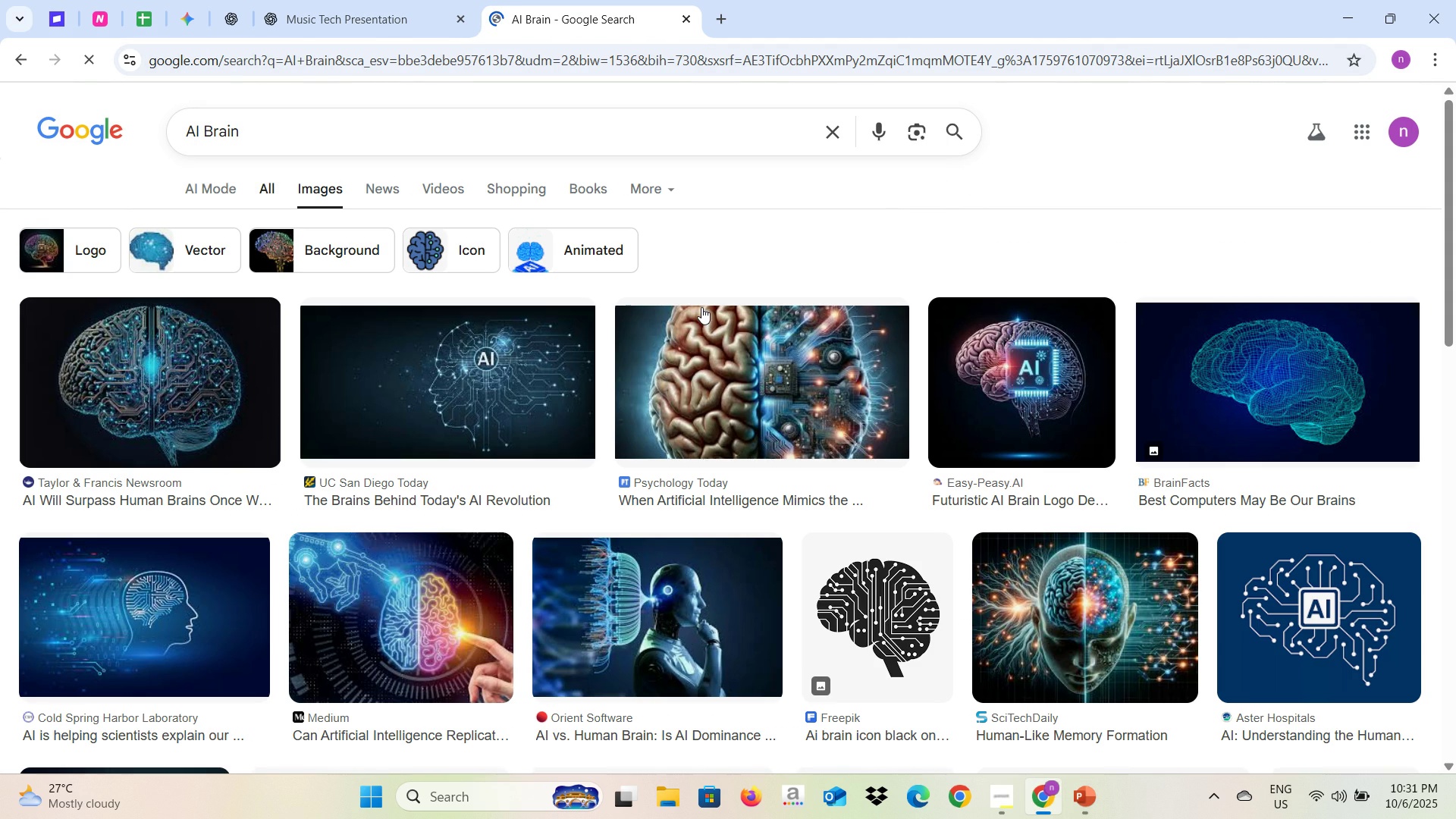 
left_click([1039, 408])
 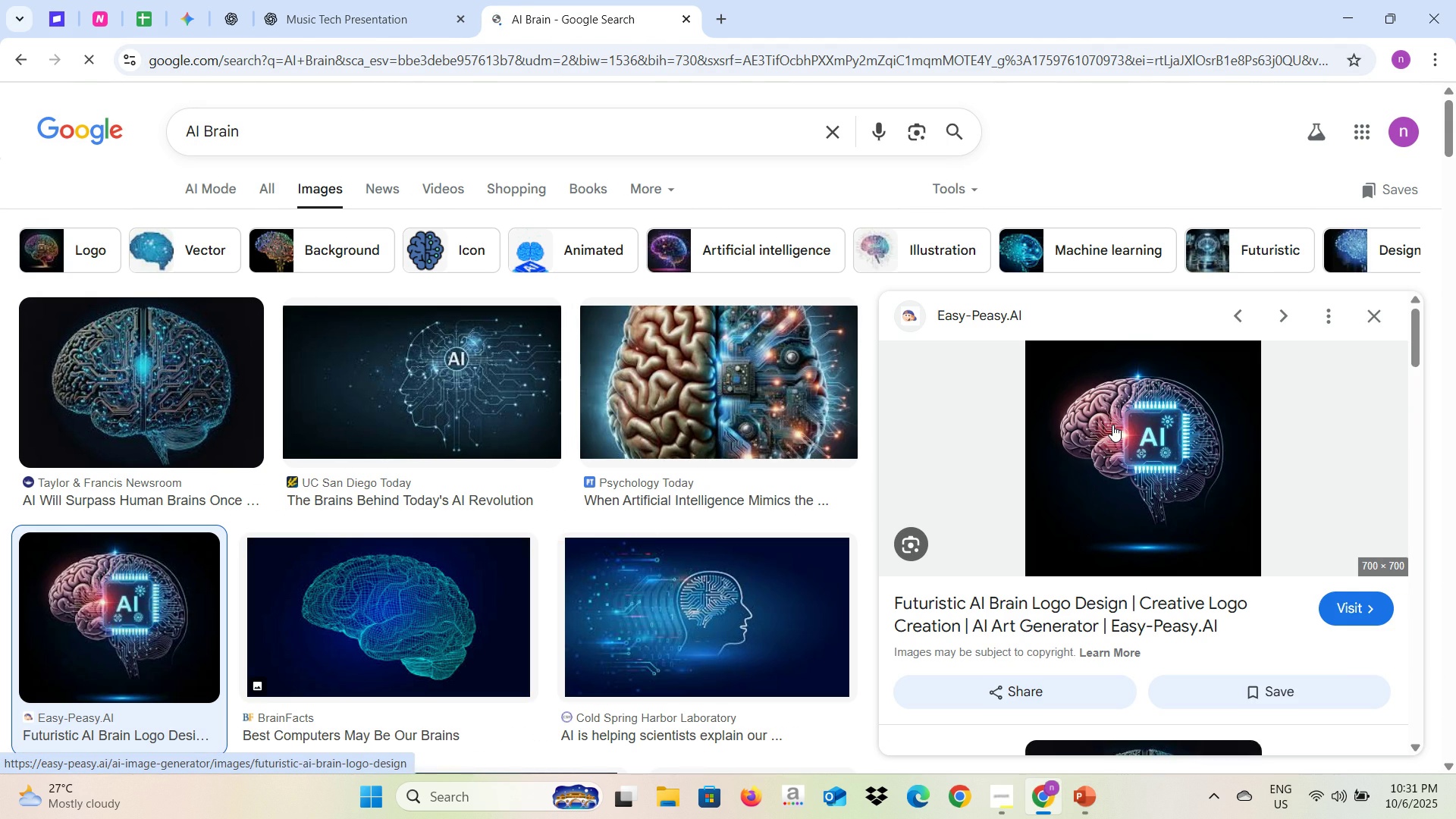 
right_click([1112, 425])
 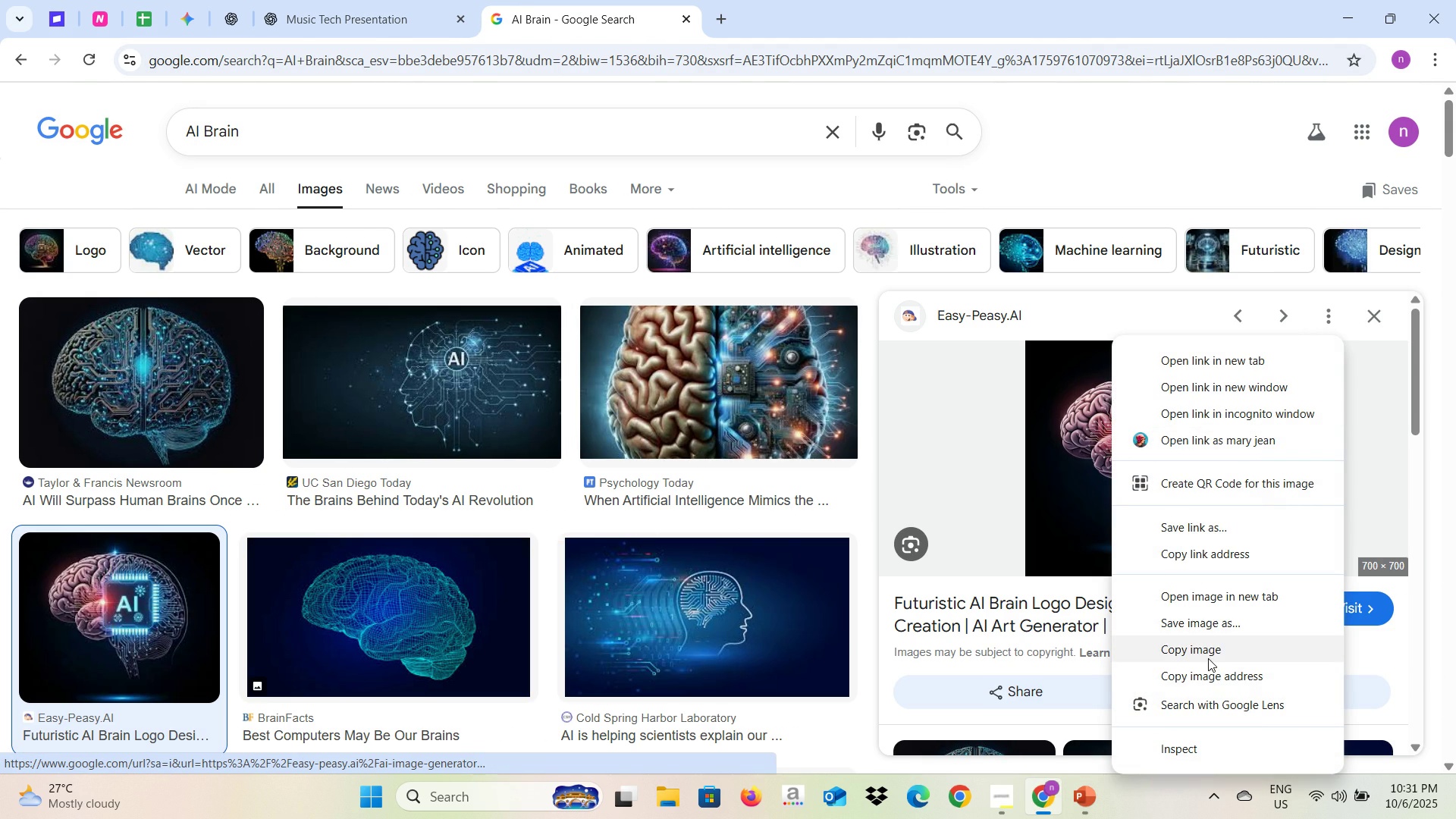 
left_click([1208, 658])
 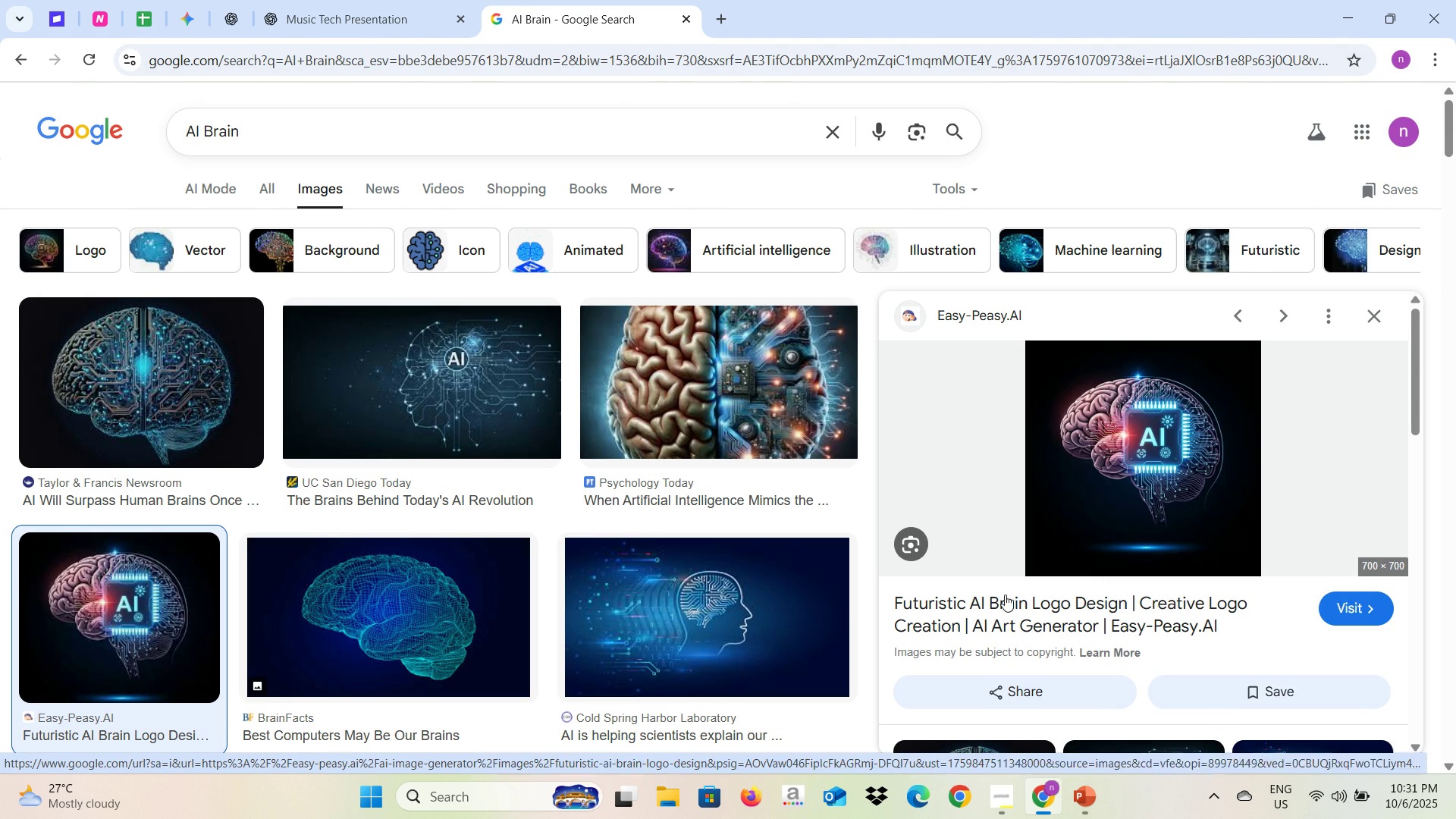 
key(Alt+AltLeft)
 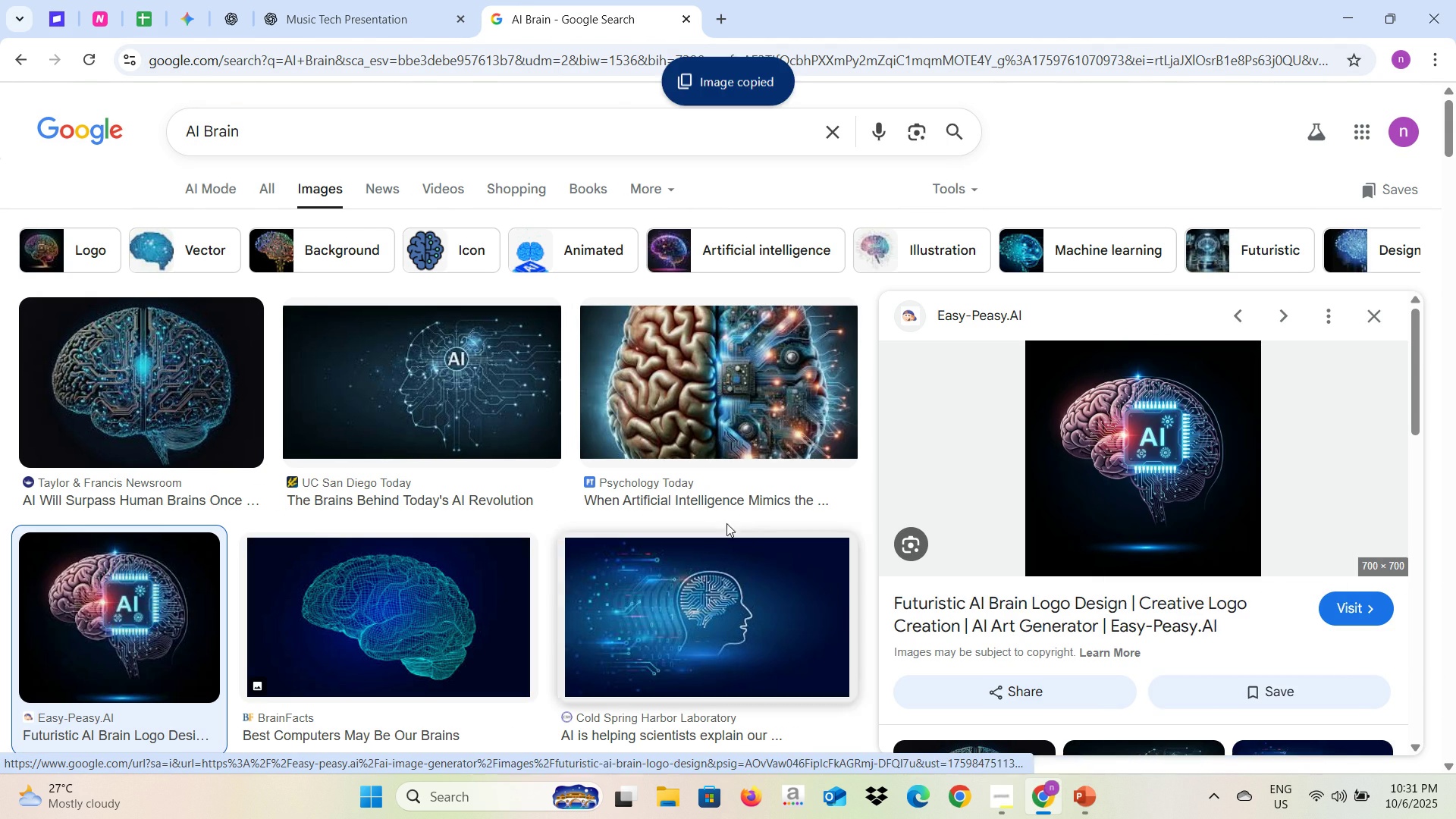 
key(Alt+Tab)
 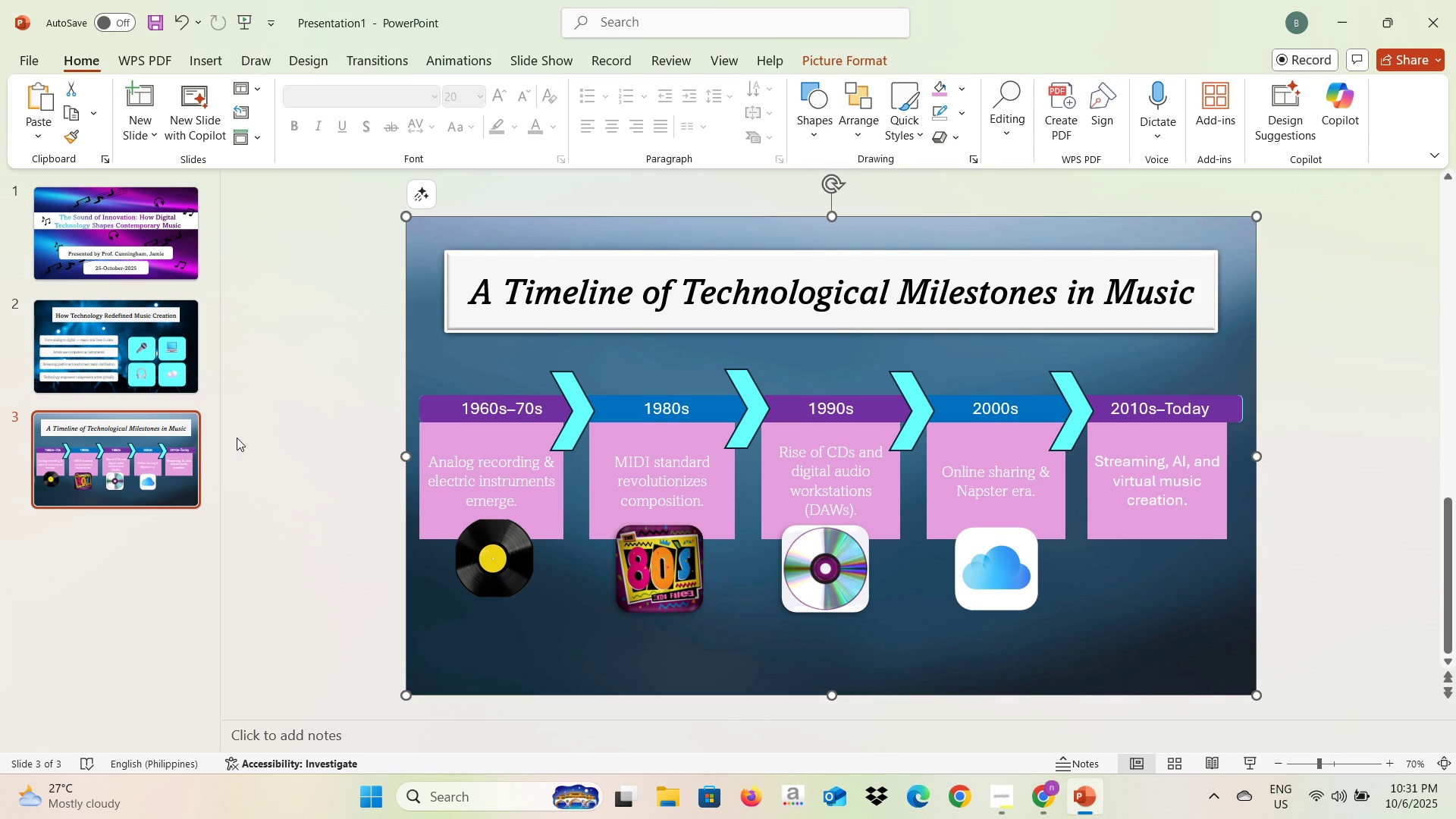 
left_click([237, 440])